 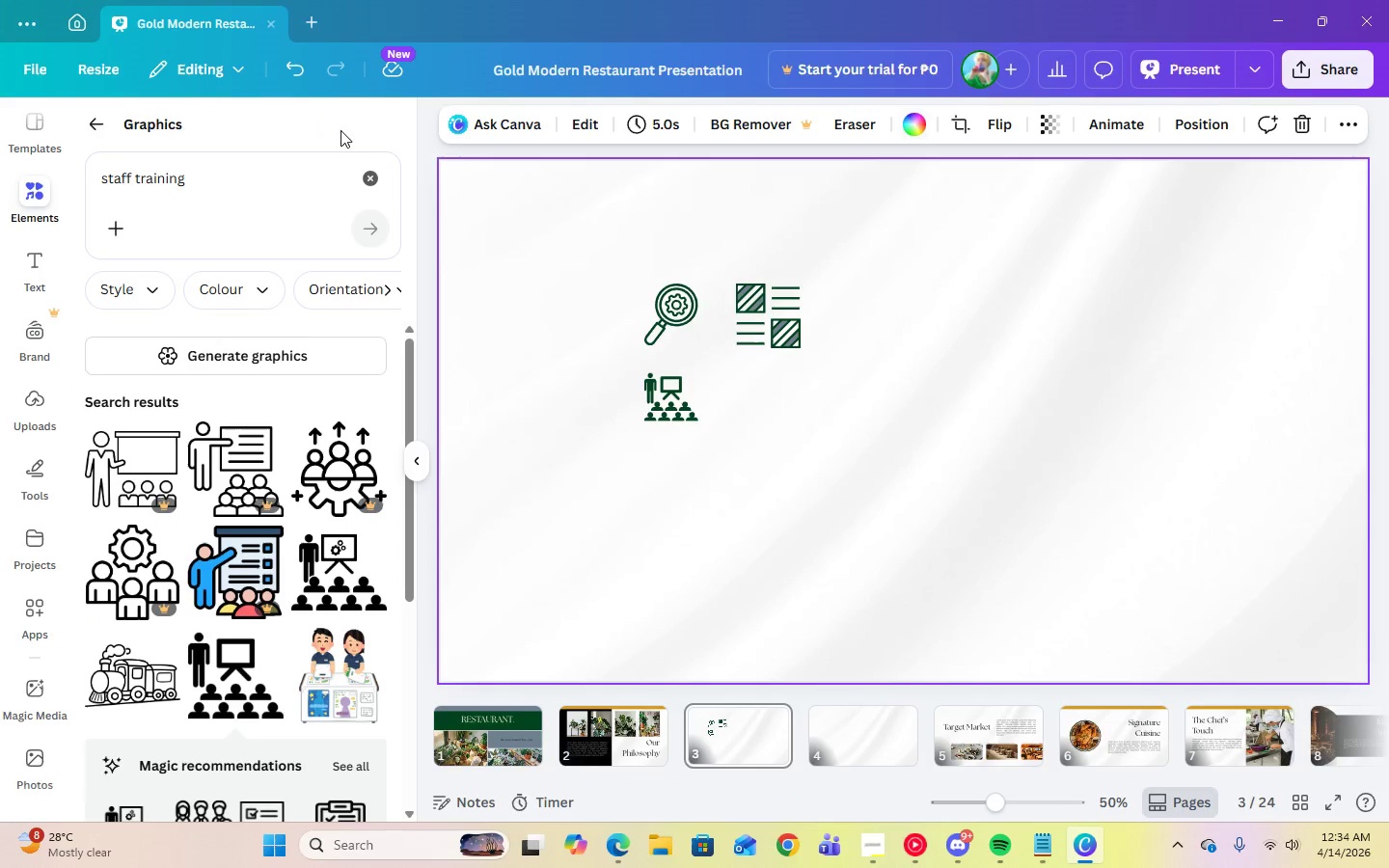 
left_click_drag(start_coordinate=[216, 179], to_coordinate=[97, 192])
 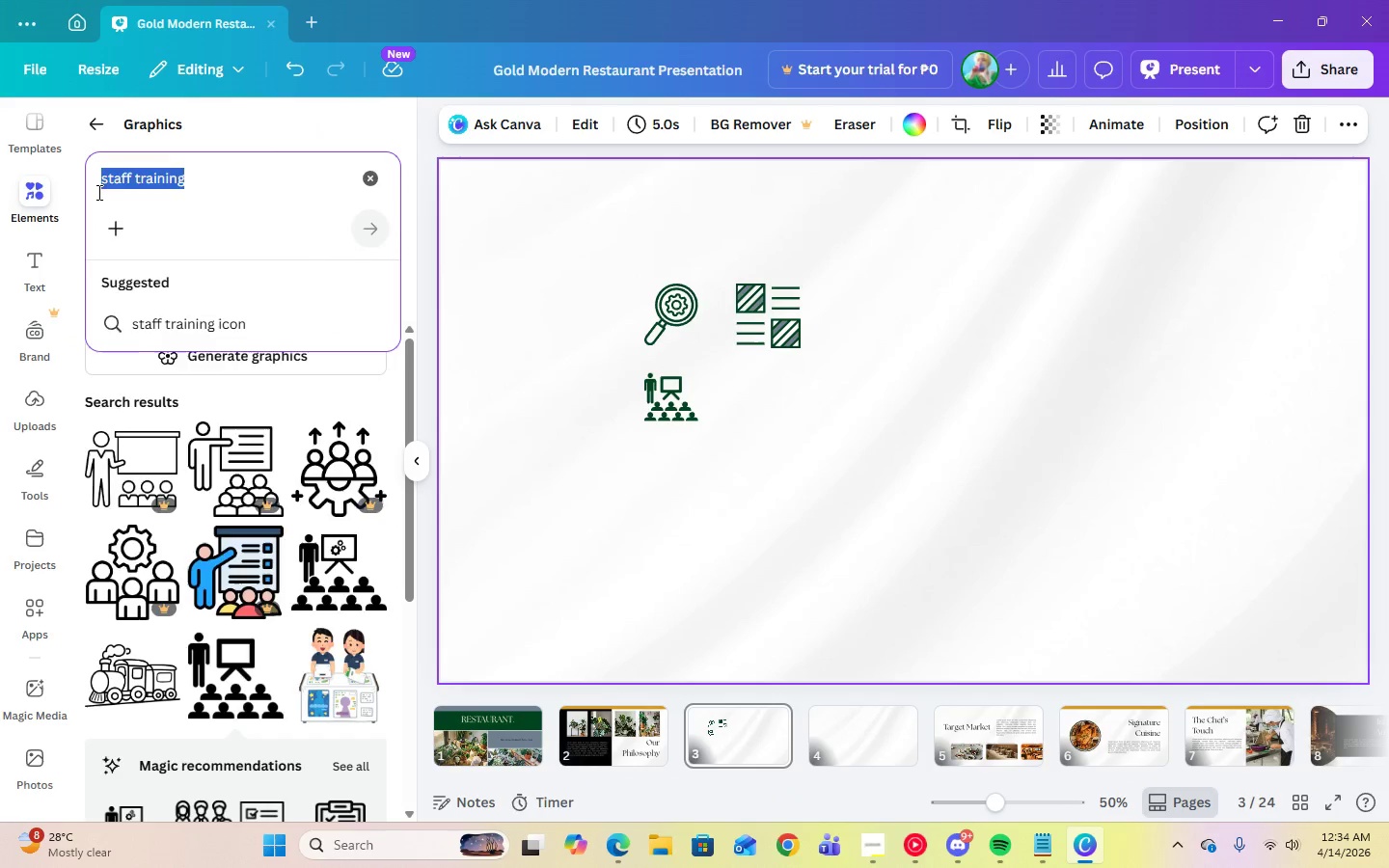 
type(tech integra)
key(Backspace)
type(ation)
 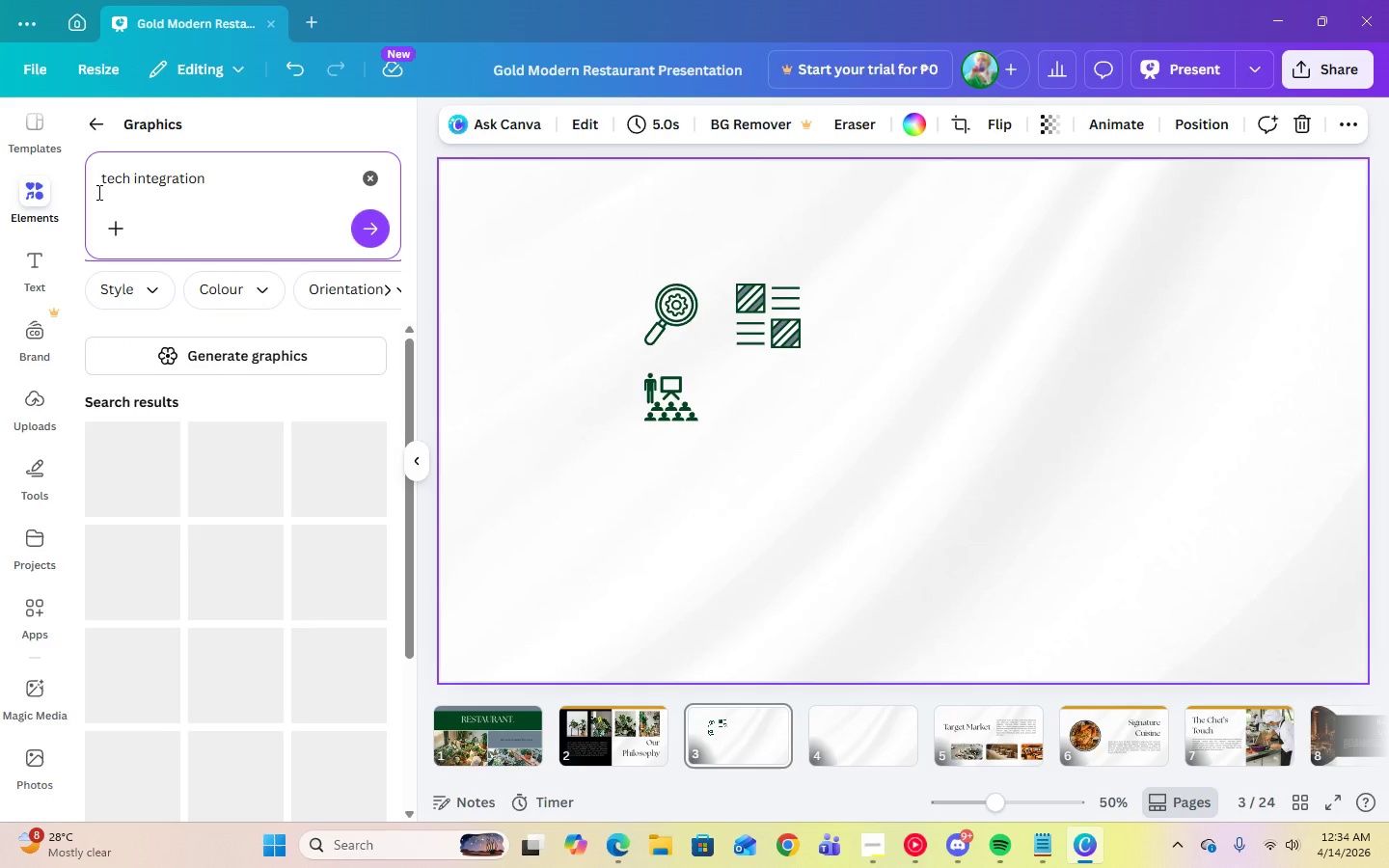 
key(Enter)
 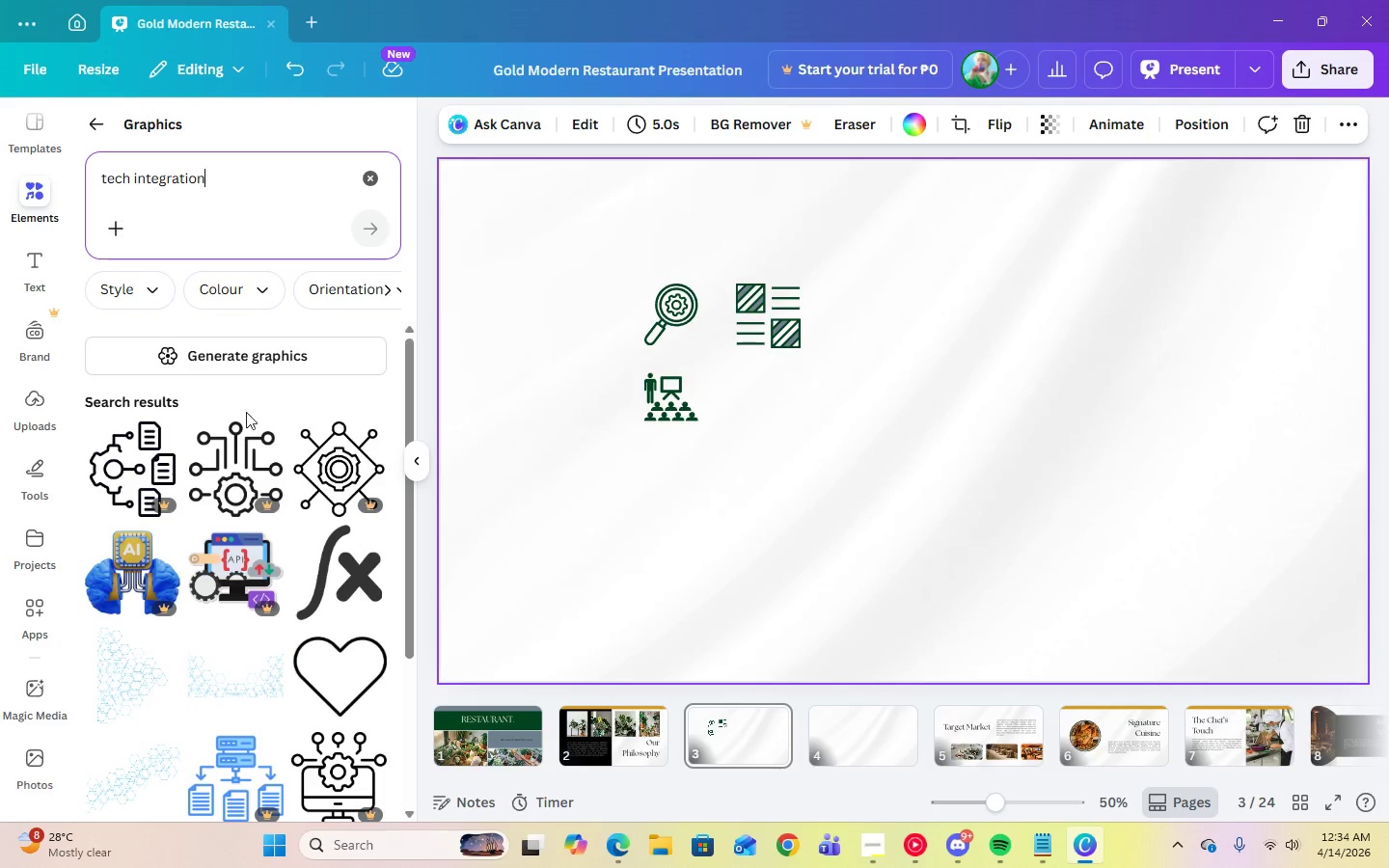 
scroll: coordinate [151, 701], scroll_direction: down, amount: 5.0
 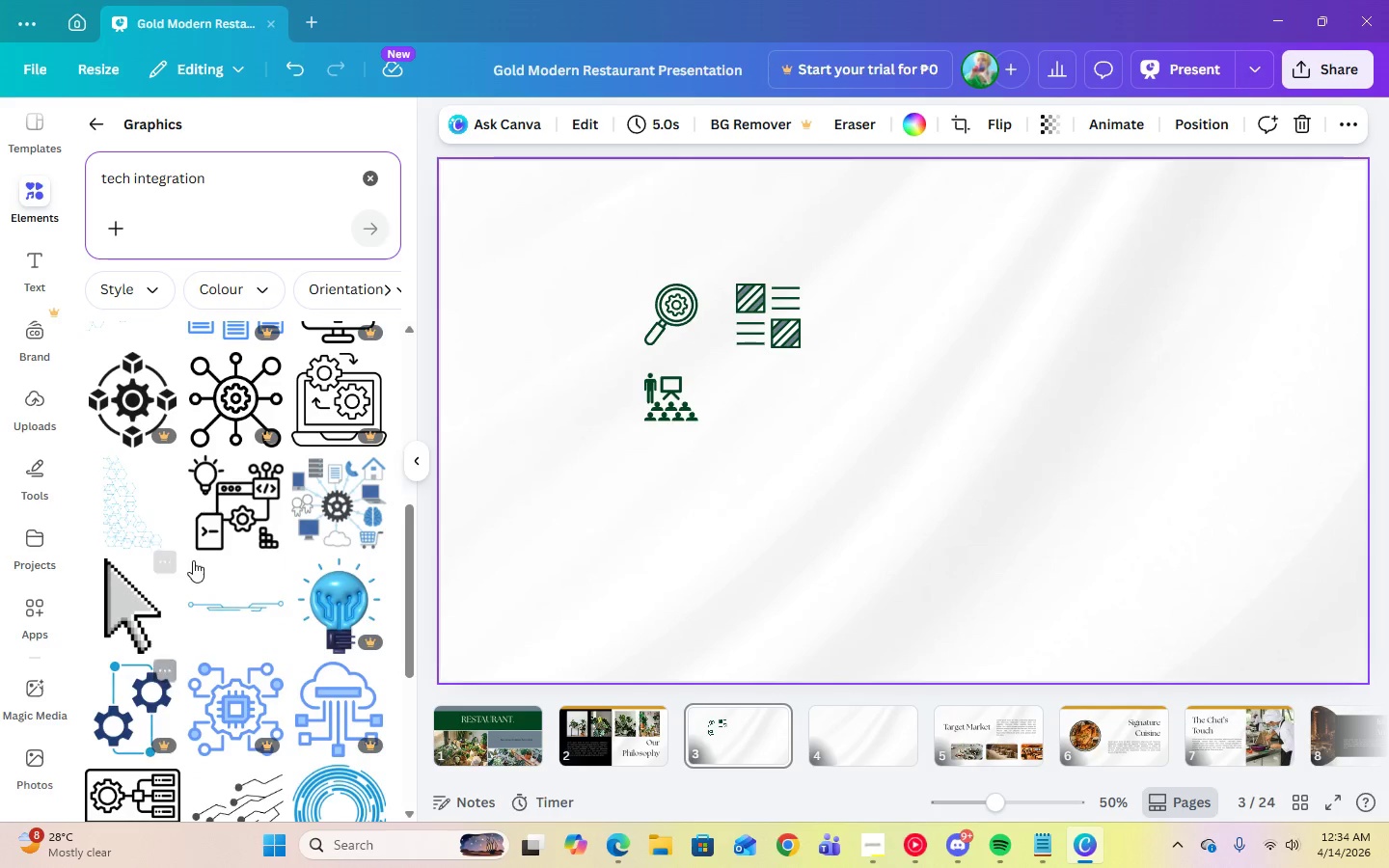 
left_click([222, 537])
 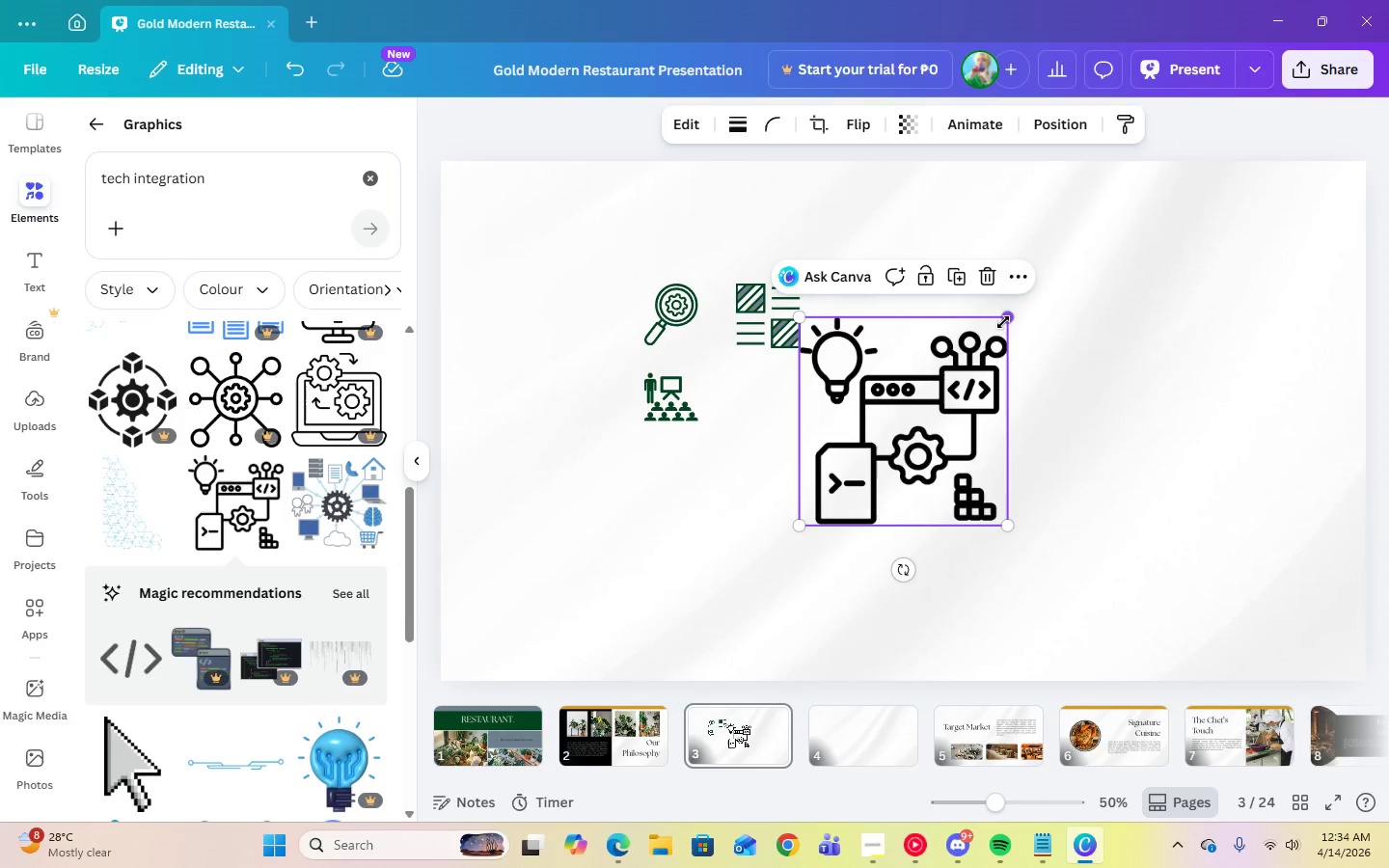 
left_click_drag(start_coordinate=[895, 402], to_coordinate=[780, 403])
 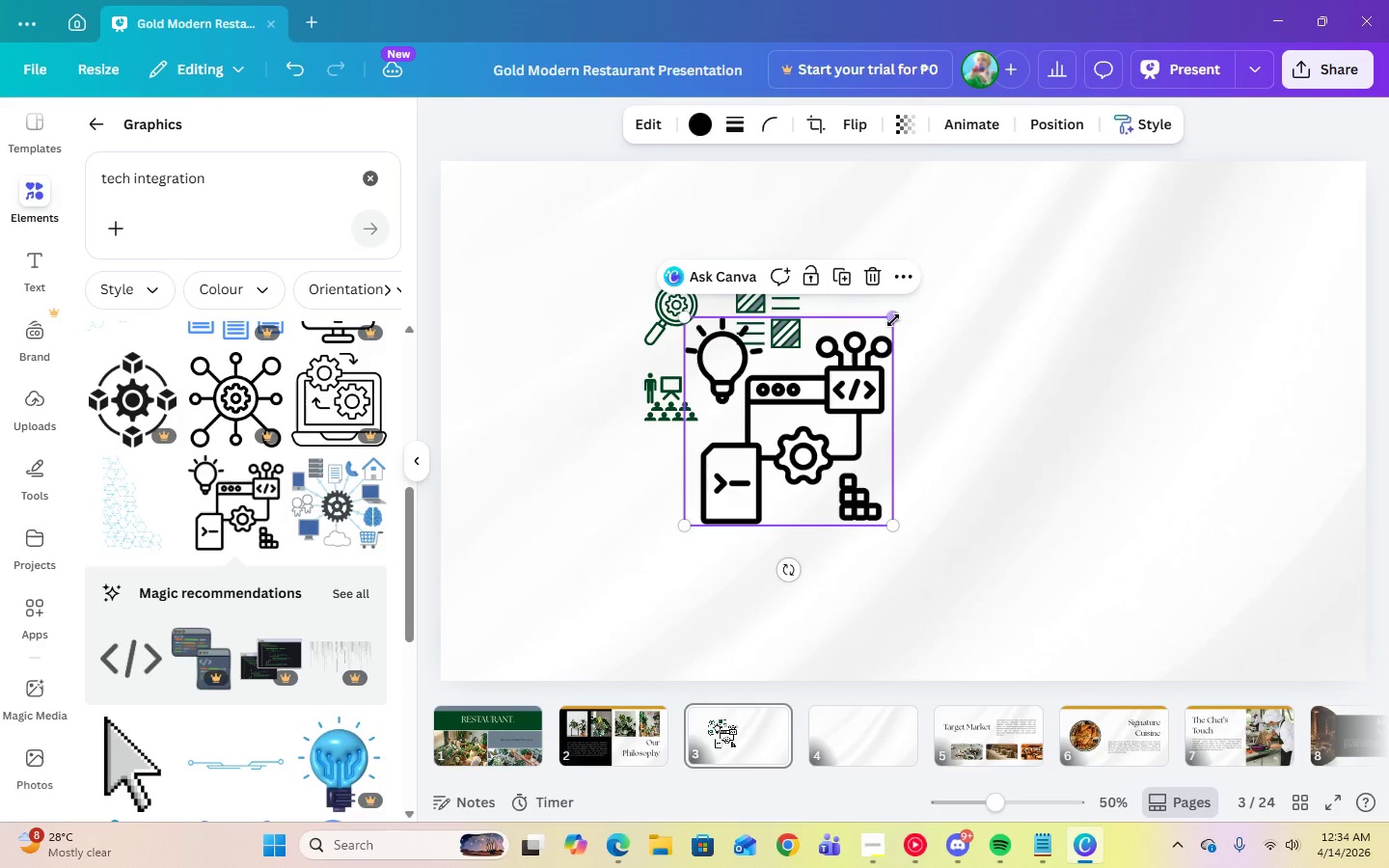 
left_click_drag(start_coordinate=[891, 319], to_coordinate=[733, 490])
 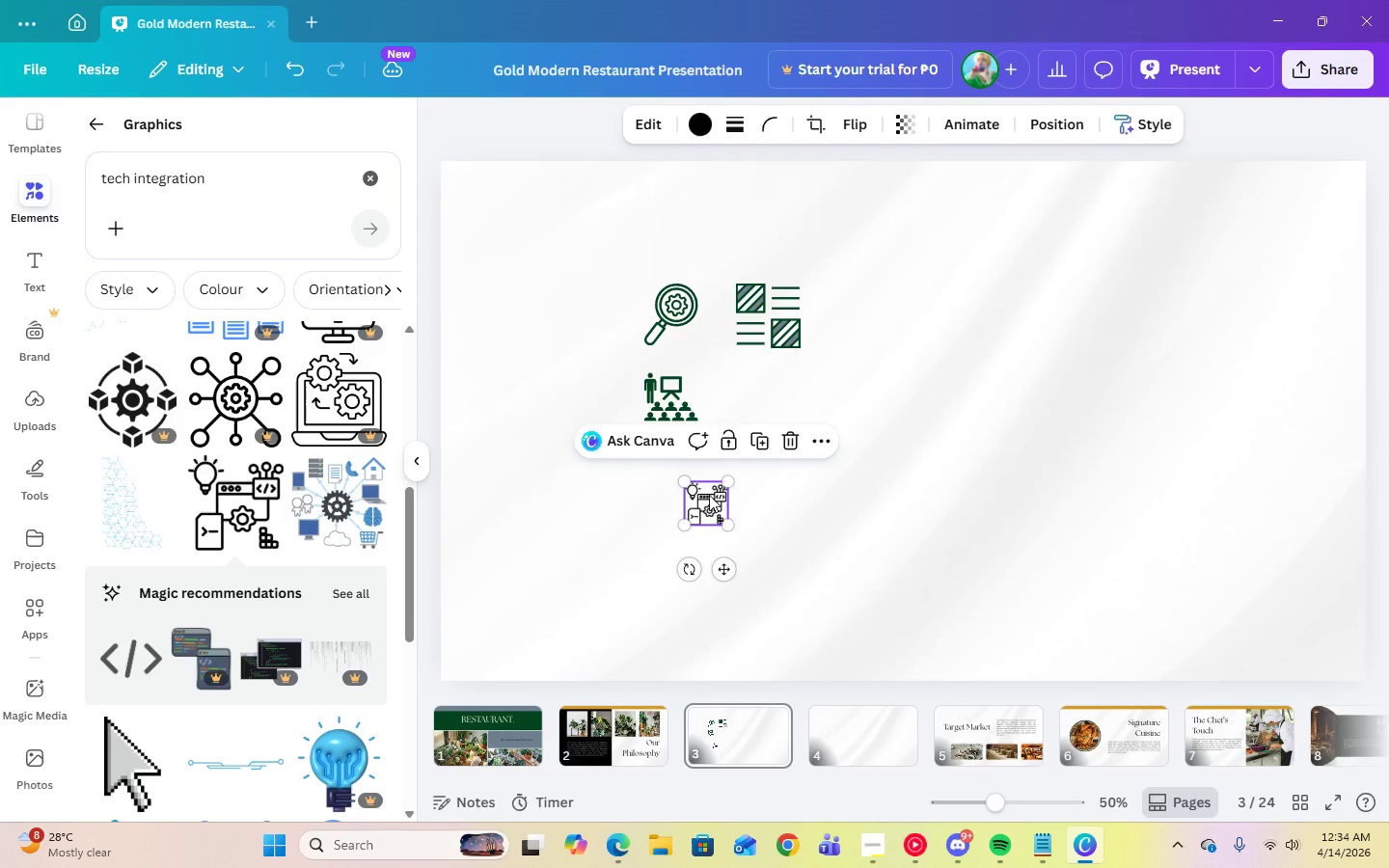 
left_click_drag(start_coordinate=[709, 495], to_coordinate=[773, 393])
 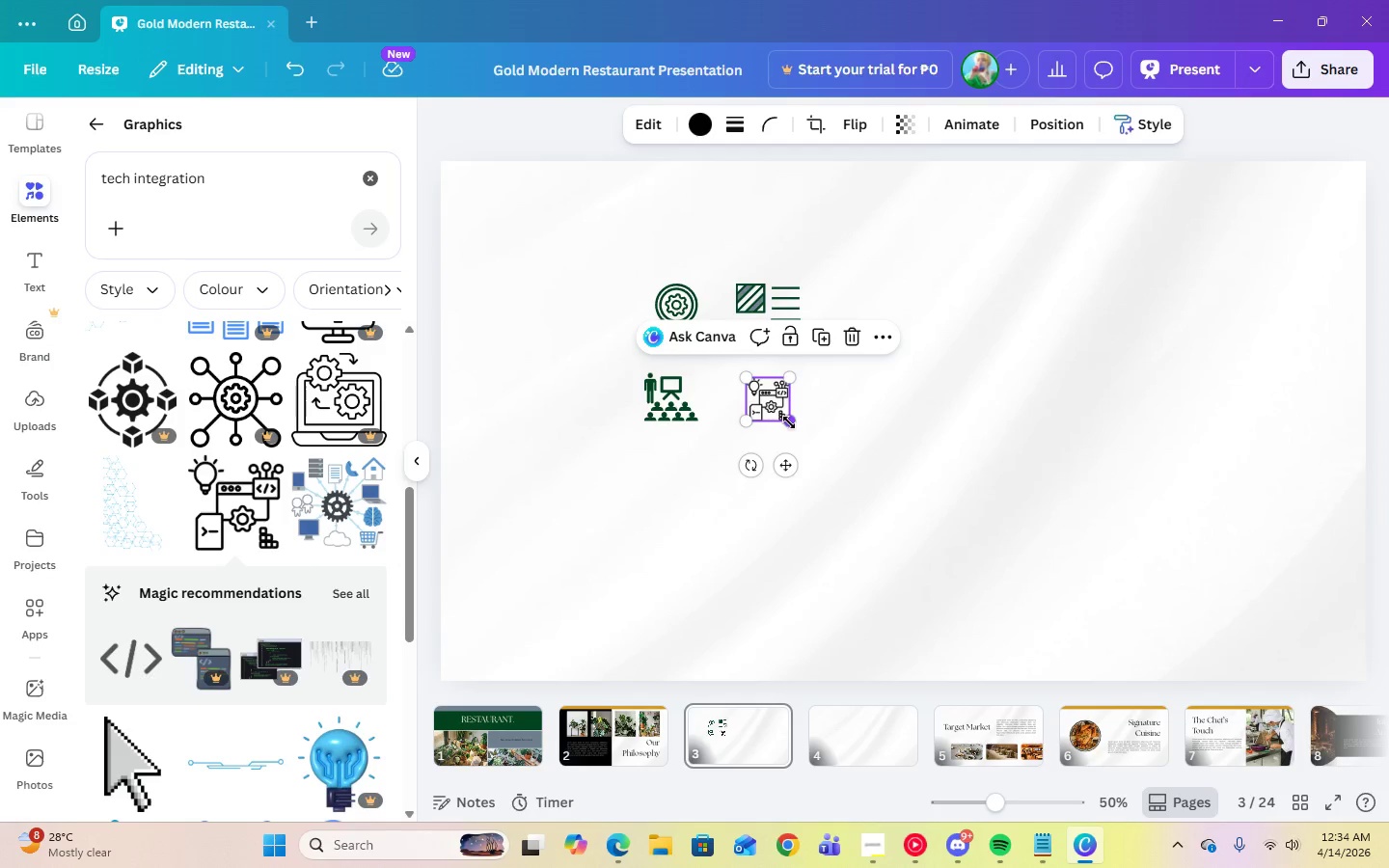 
left_click_drag(start_coordinate=[789, 422], to_coordinate=[796, 426])
 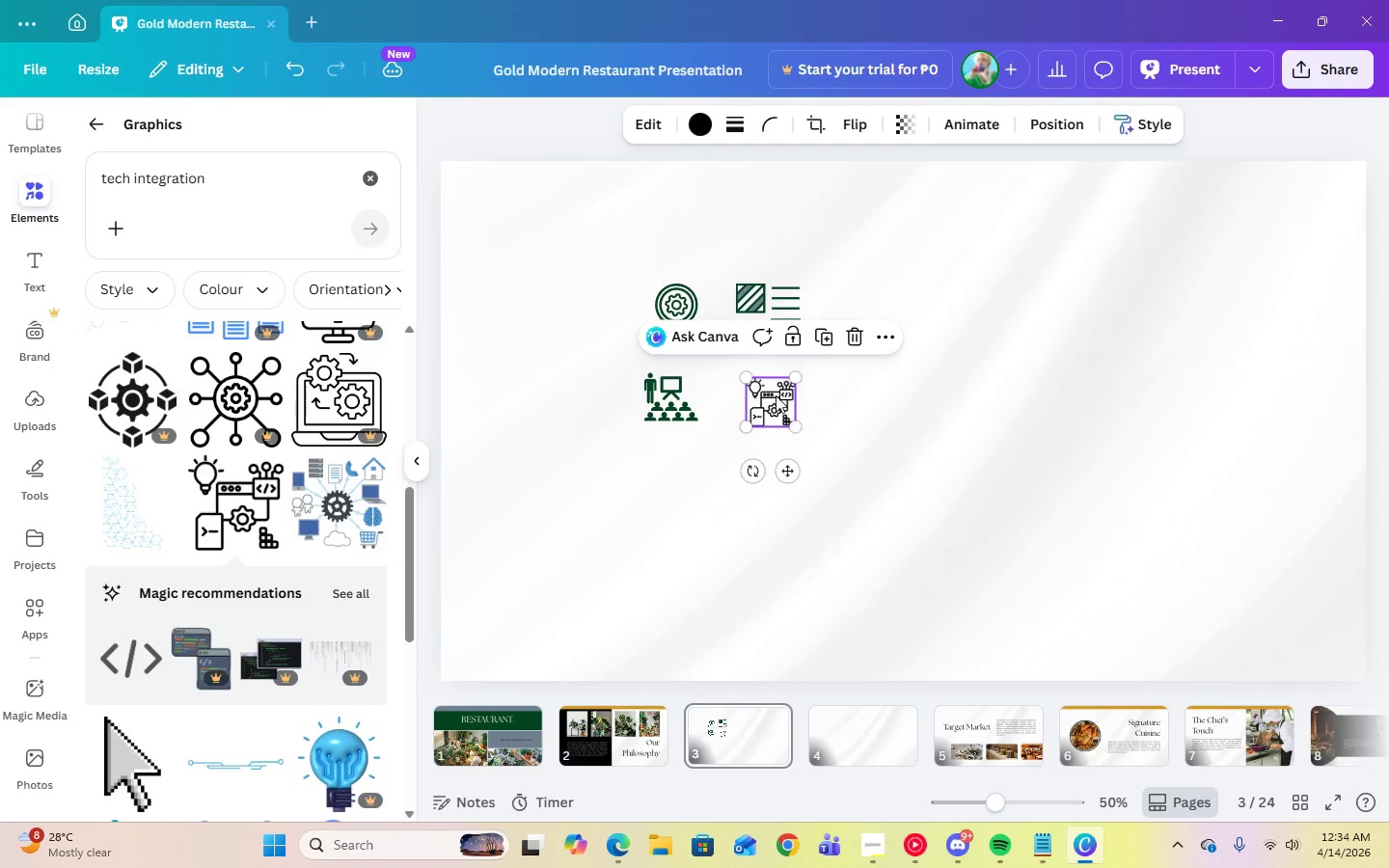 
left_click_drag(start_coordinate=[776, 395], to_coordinate=[776, 391])
 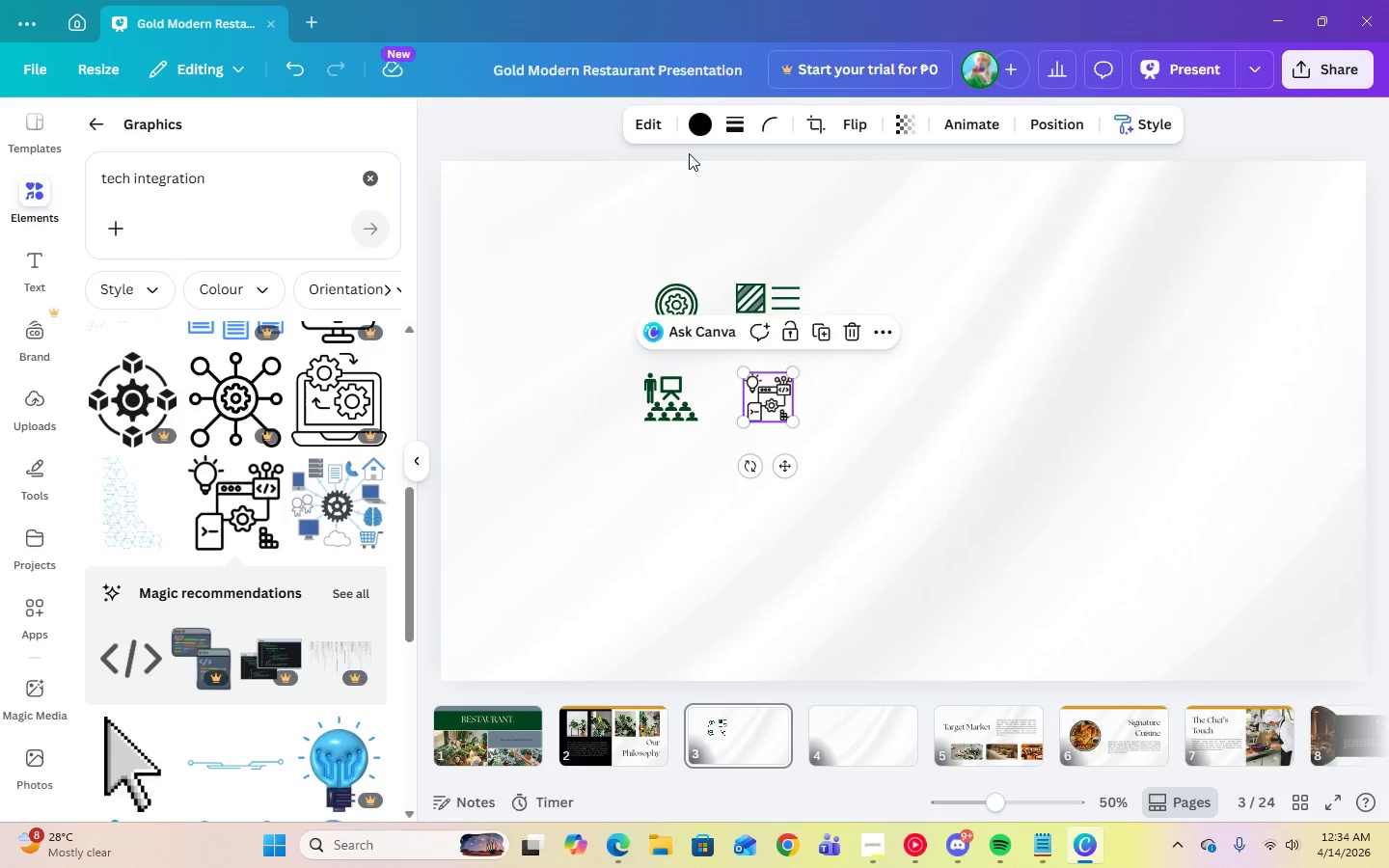 
left_click([694, 132])
 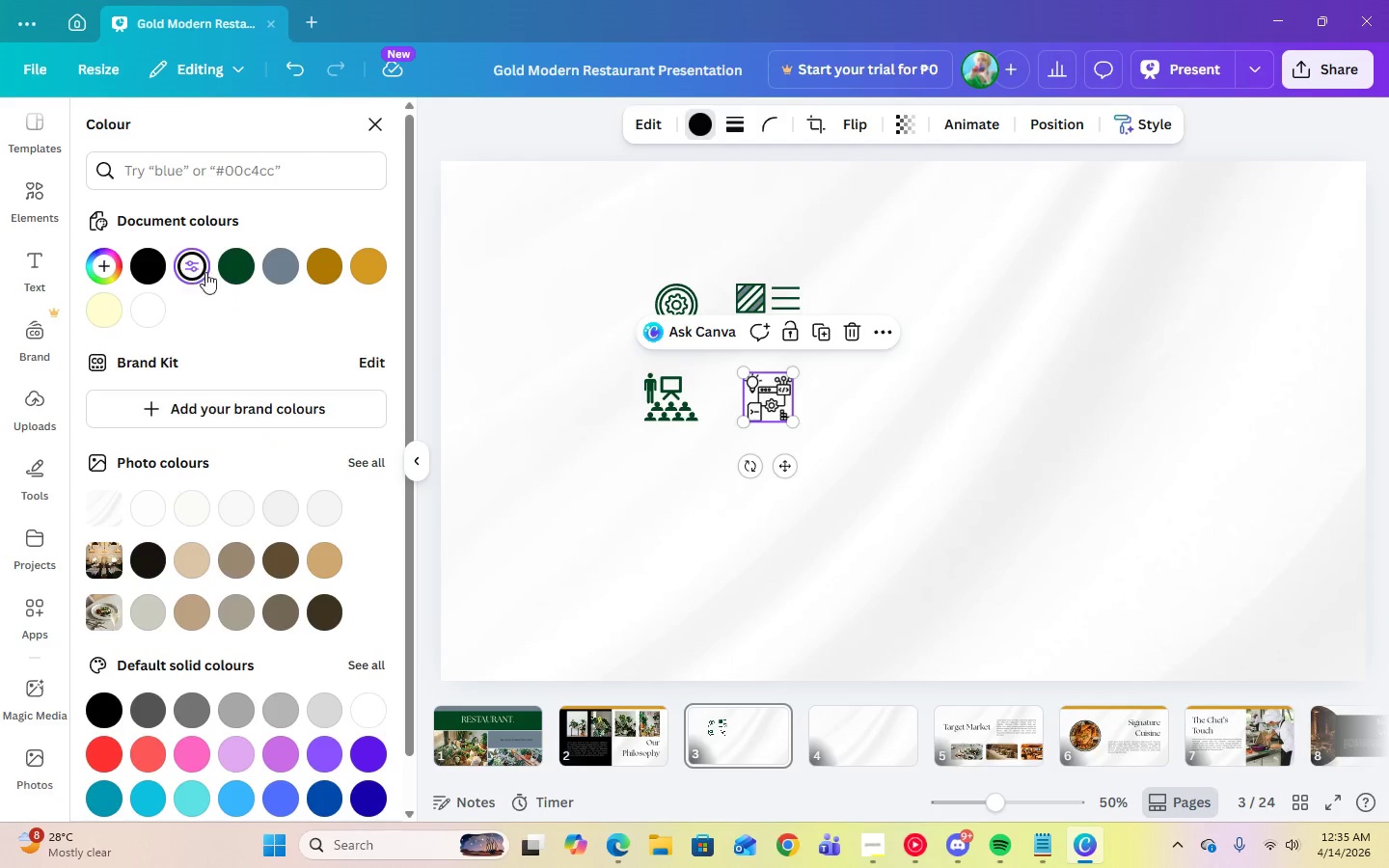 
left_click([226, 274])
 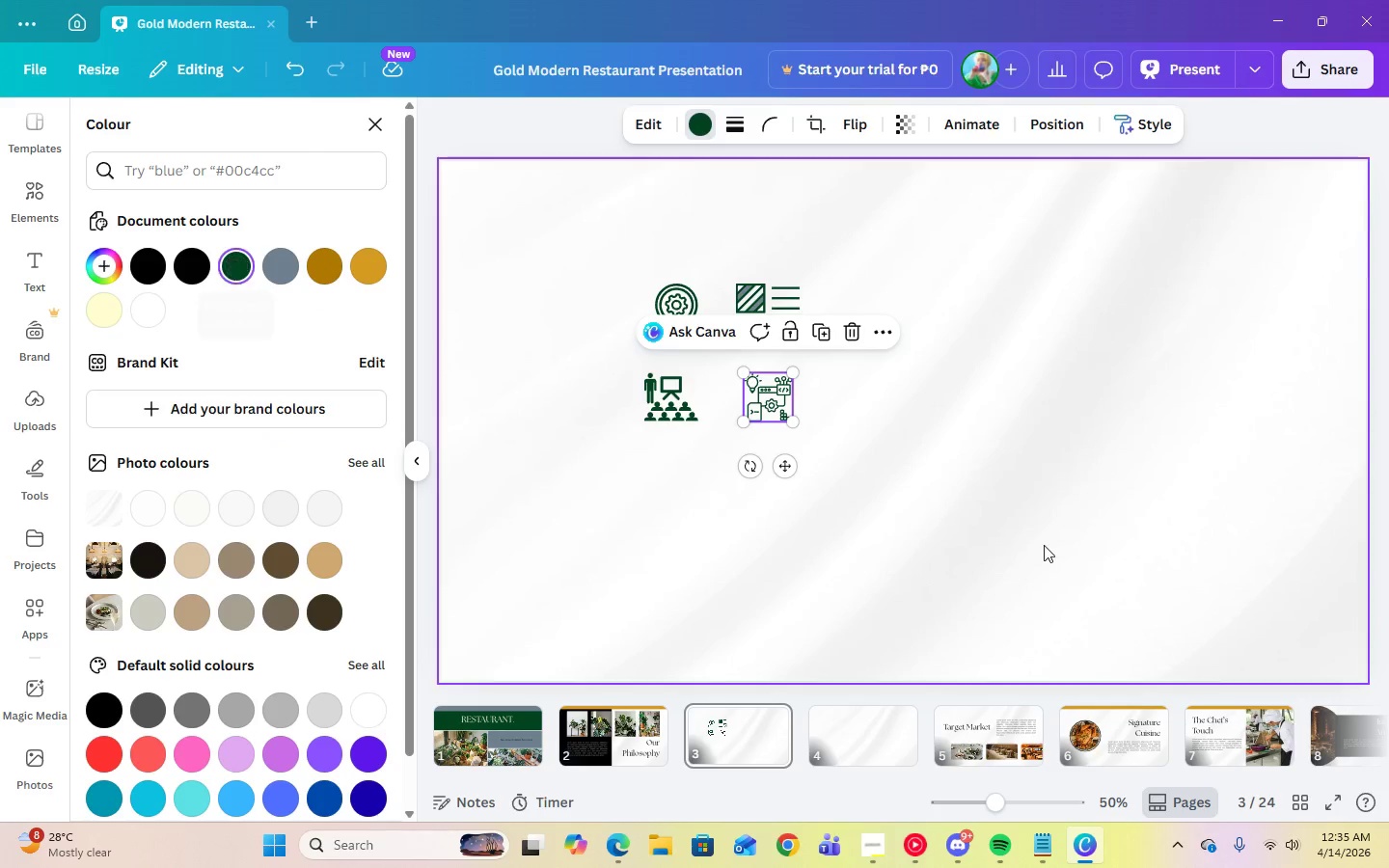 
left_click([1048, 542])
 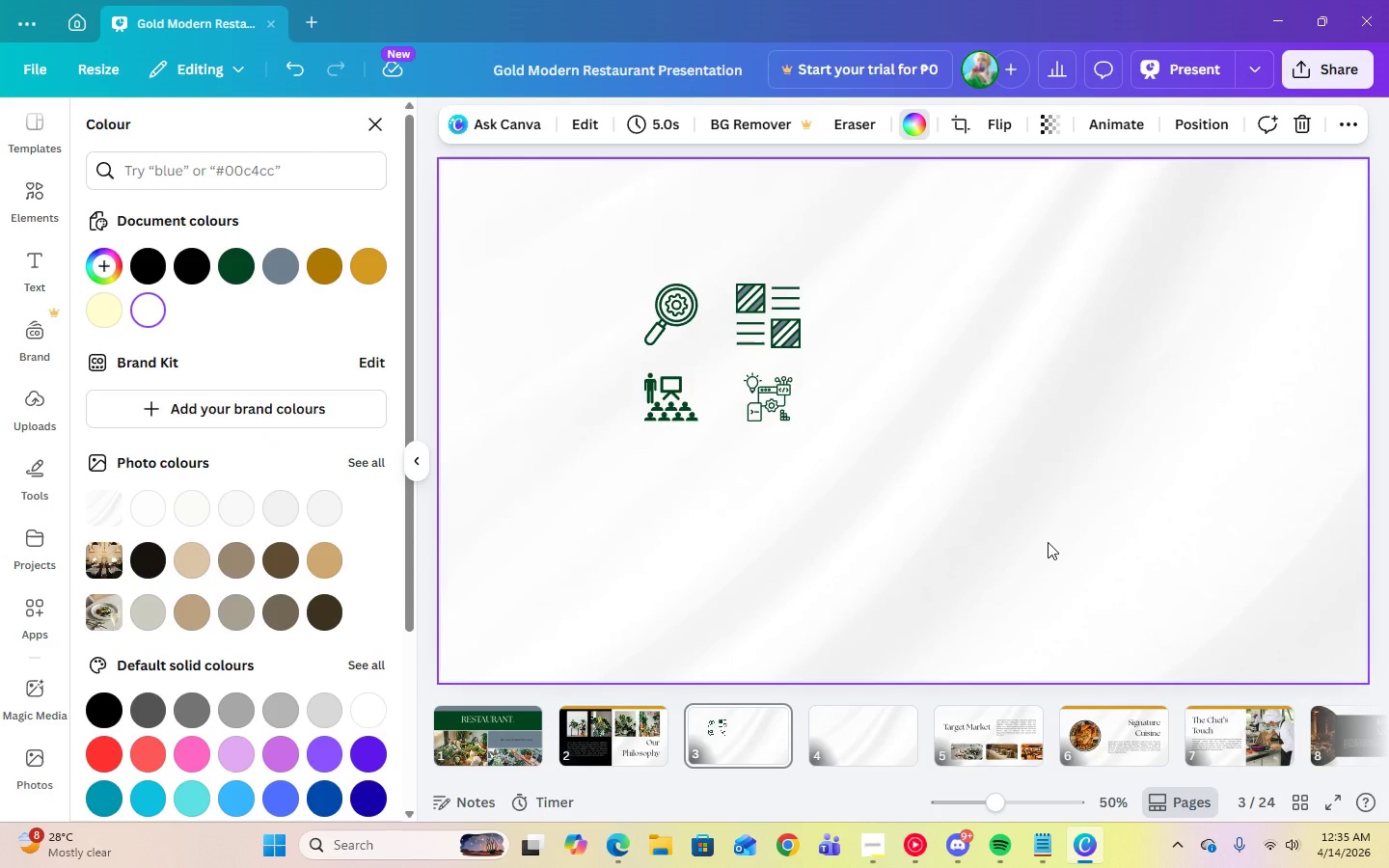 
wait(6.56)
 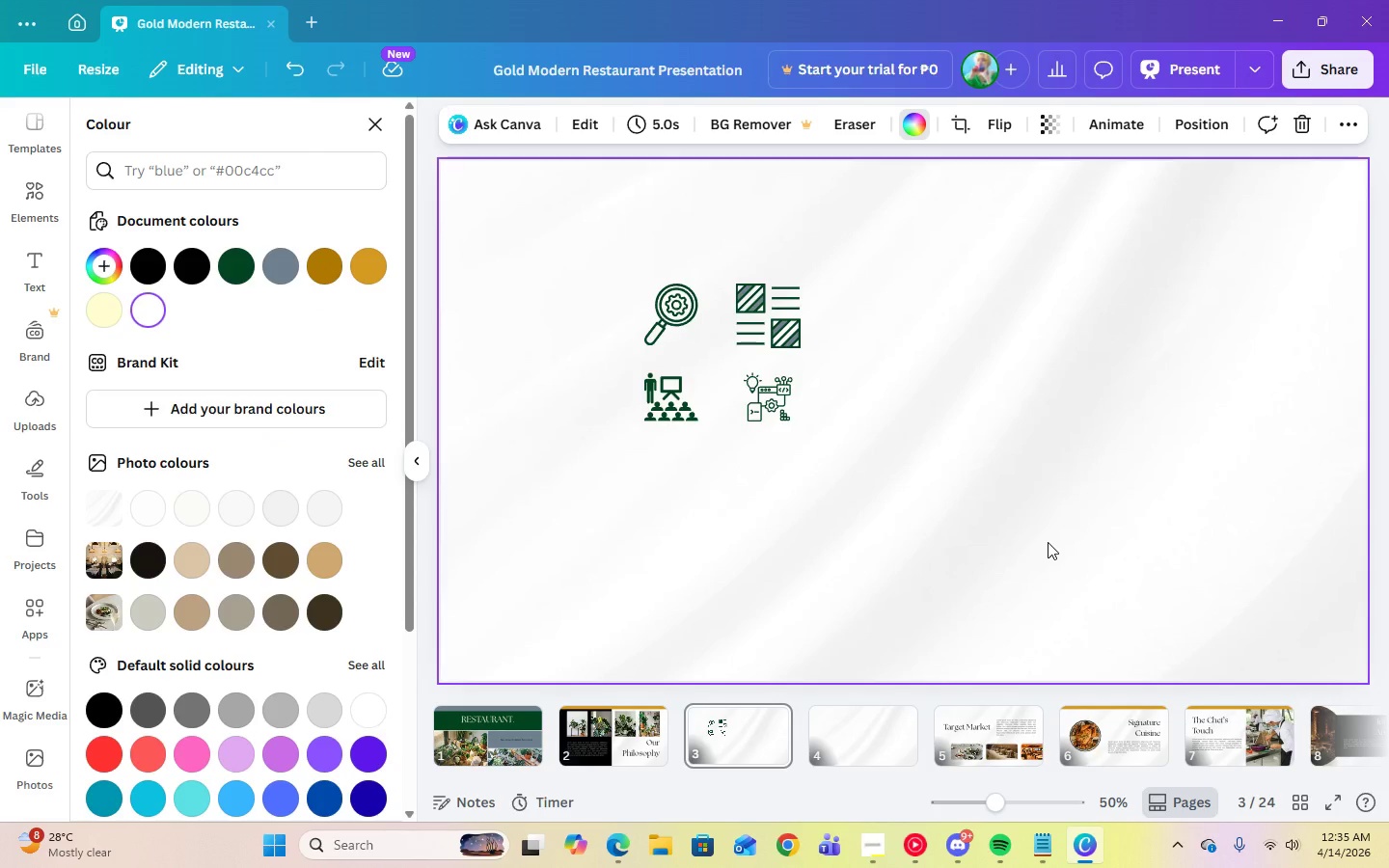 
left_click([868, 734])
 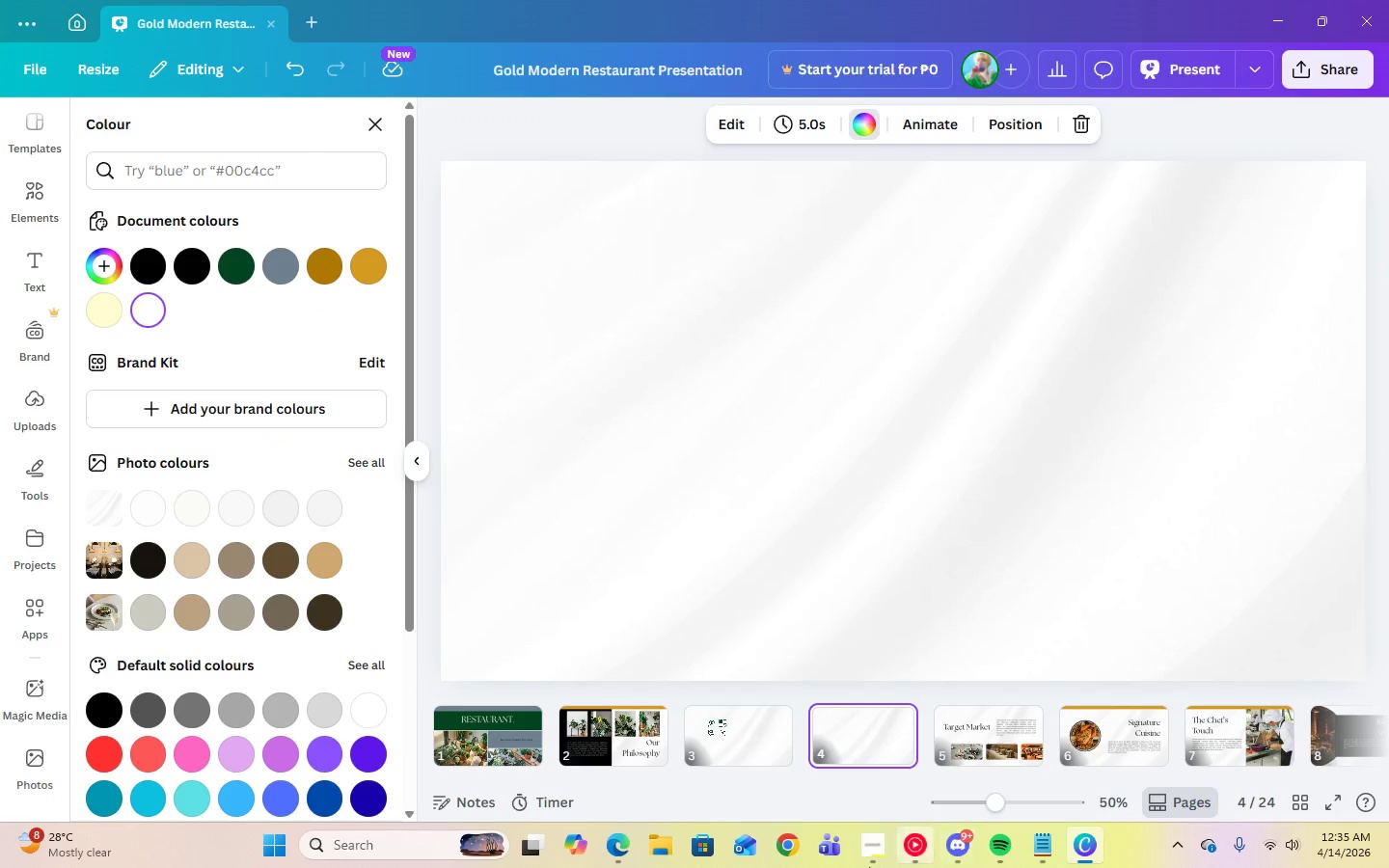 
left_click([864, 848])